 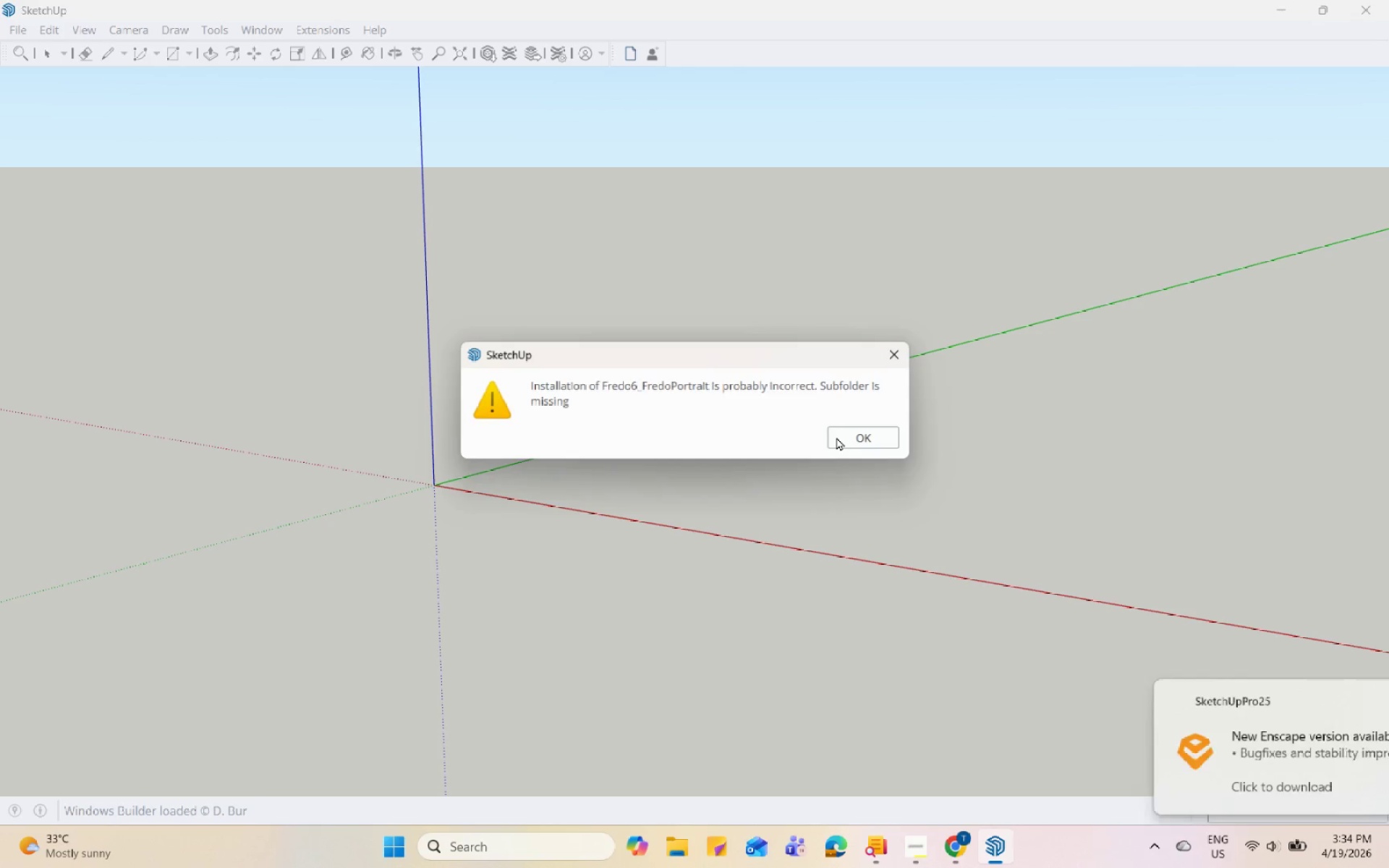 
left_click([836, 437])
 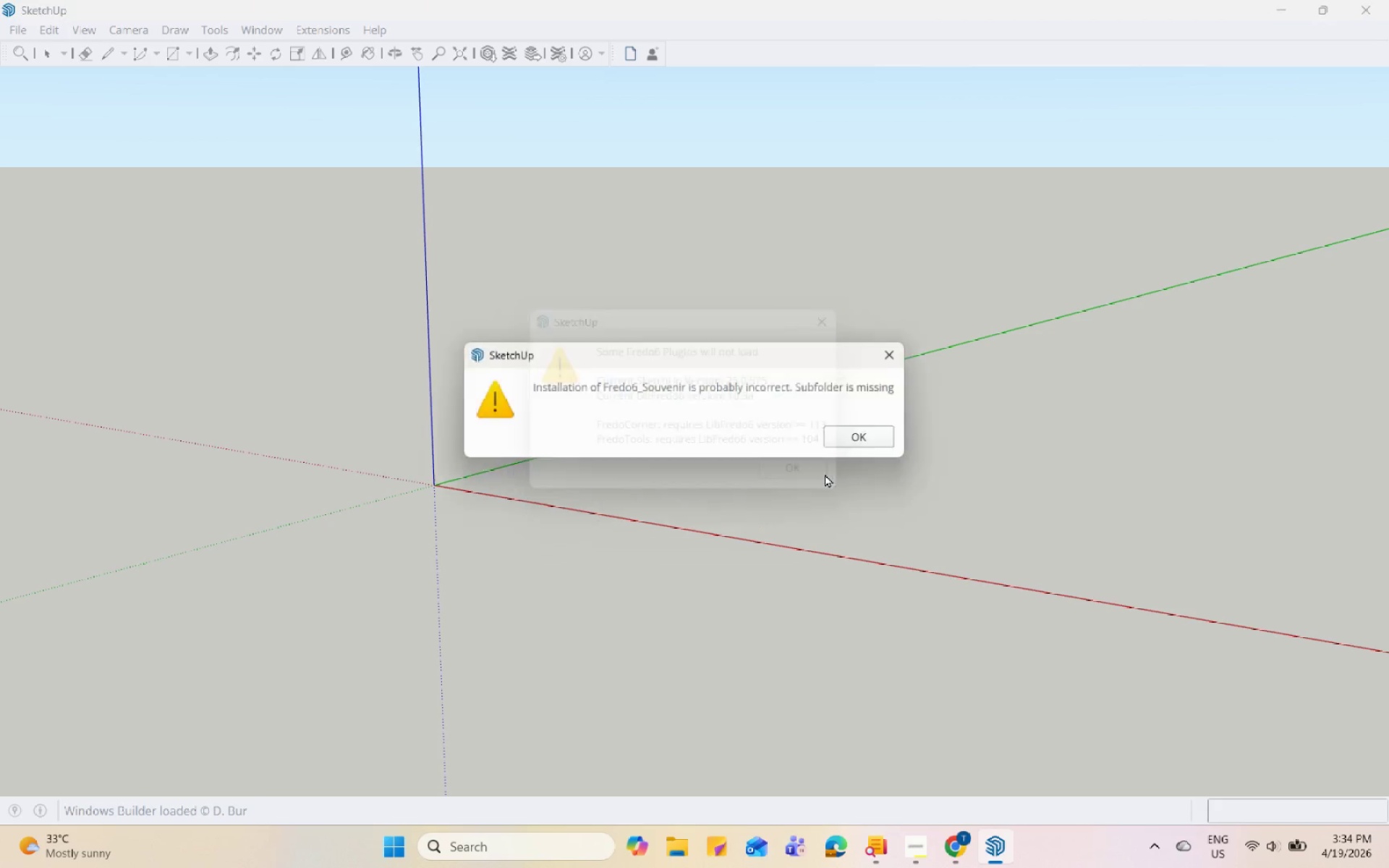 
left_click([846, 435])
 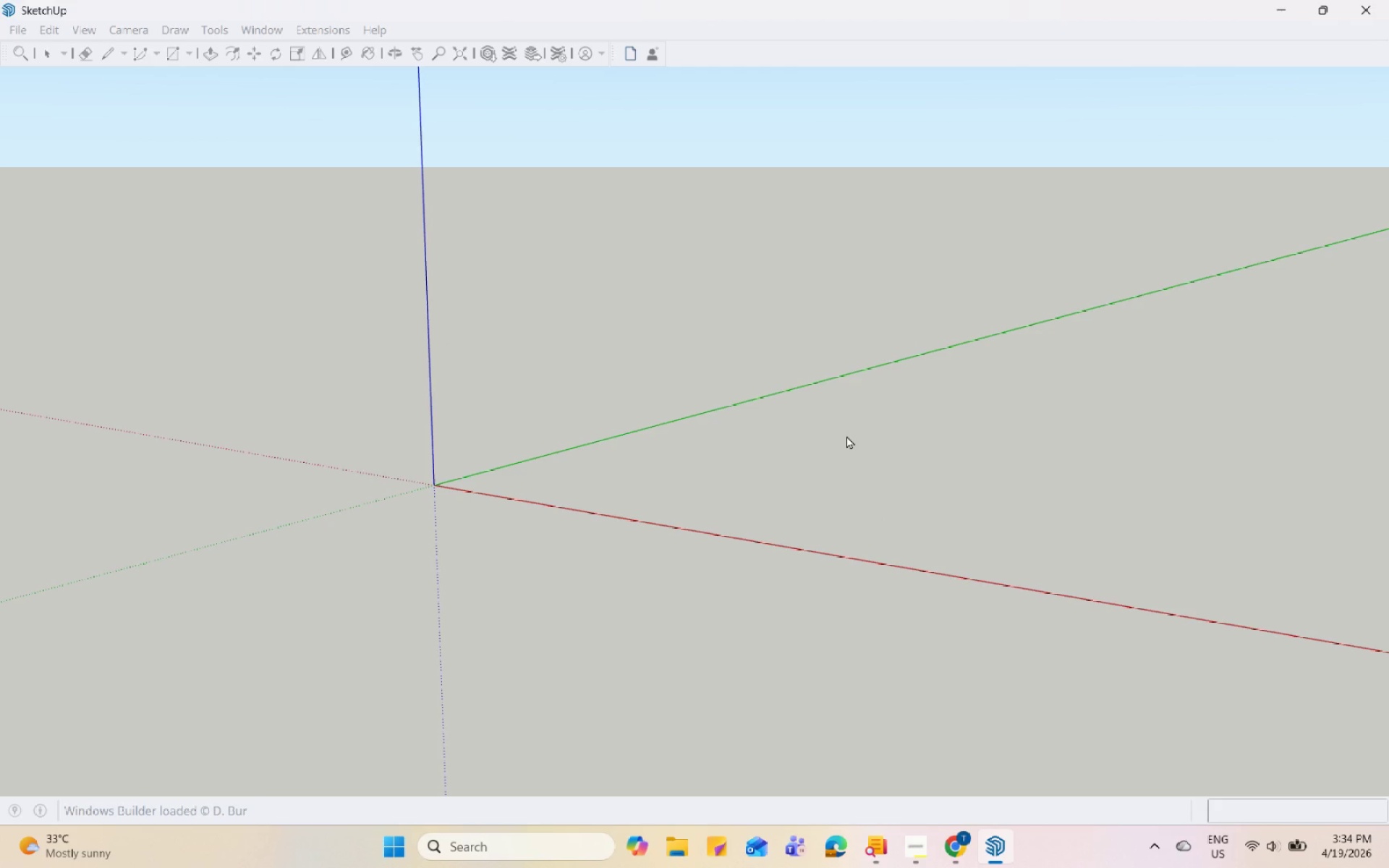 
wait(5.94)
 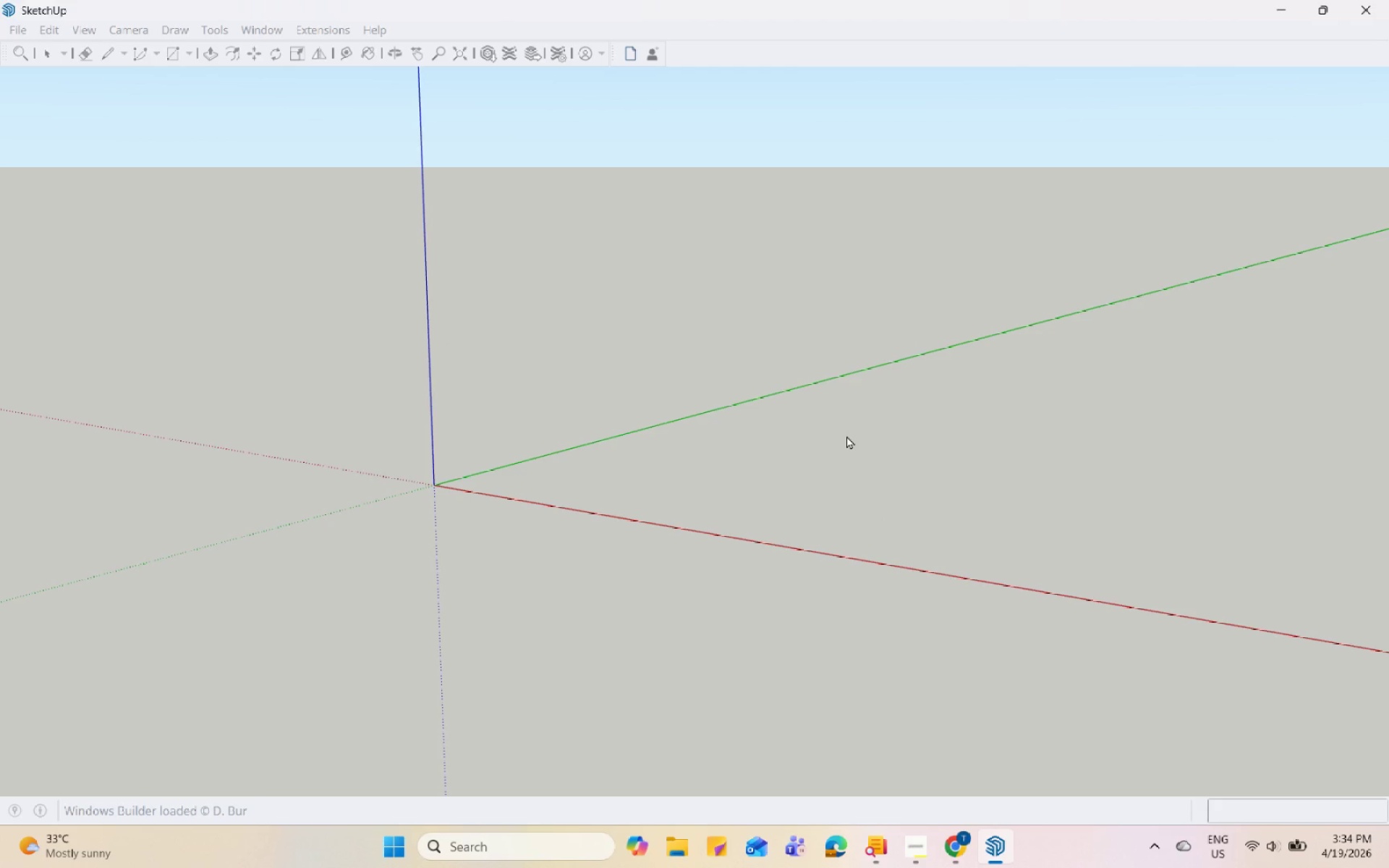 
left_click([918, 843])